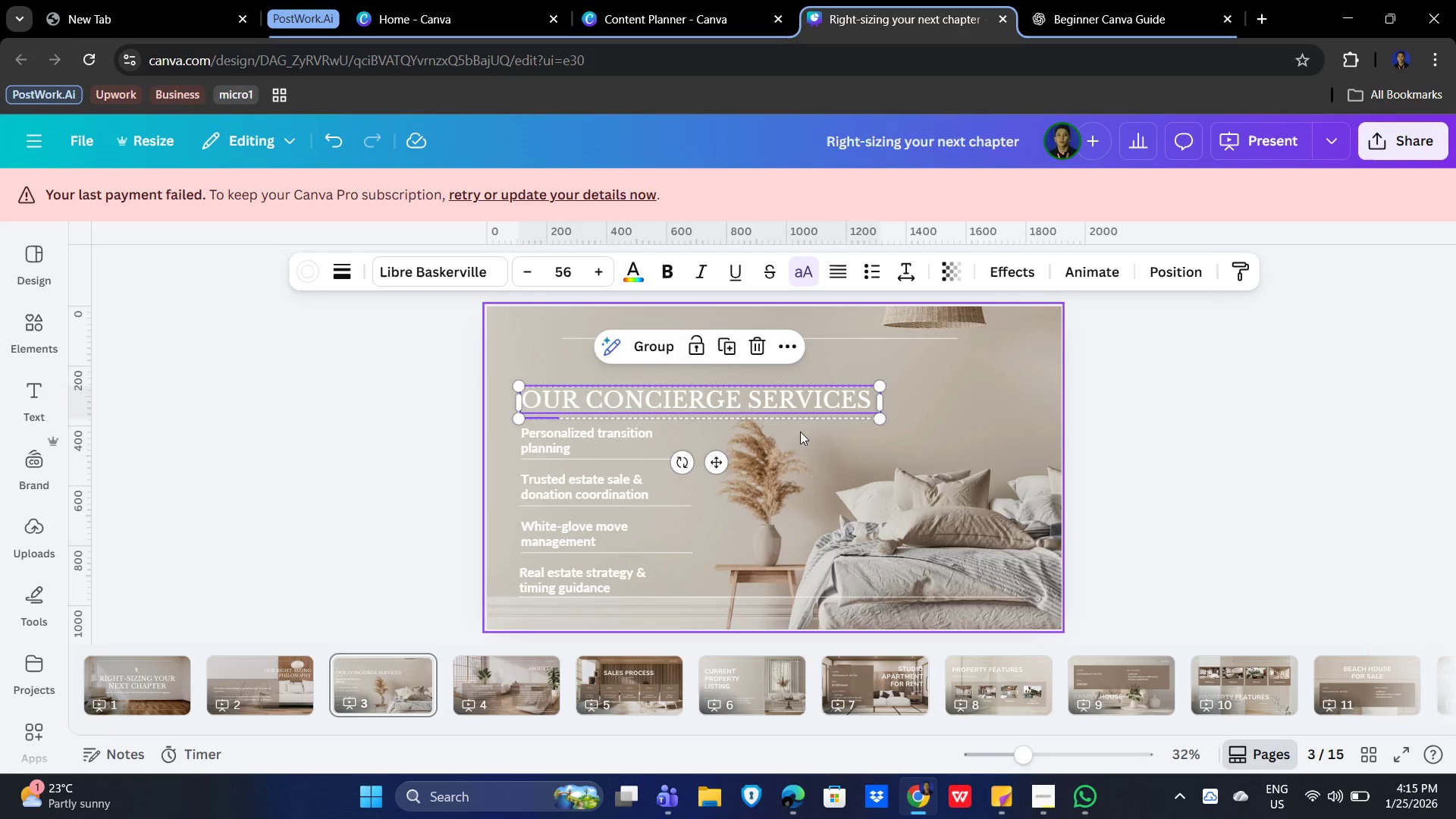 
key(Shift+ShiftLeft)
 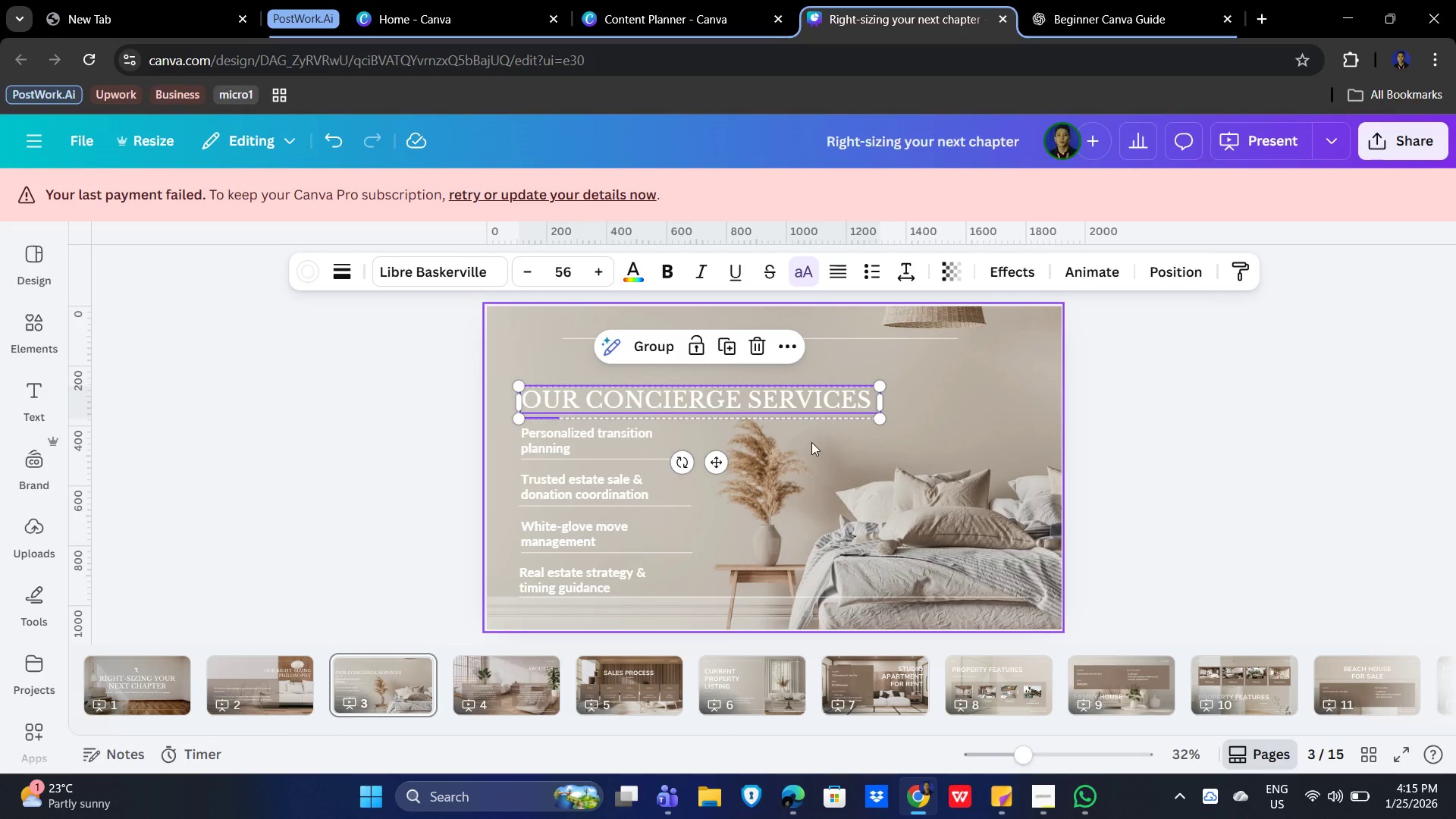 
key(Shift+ShiftLeft)
 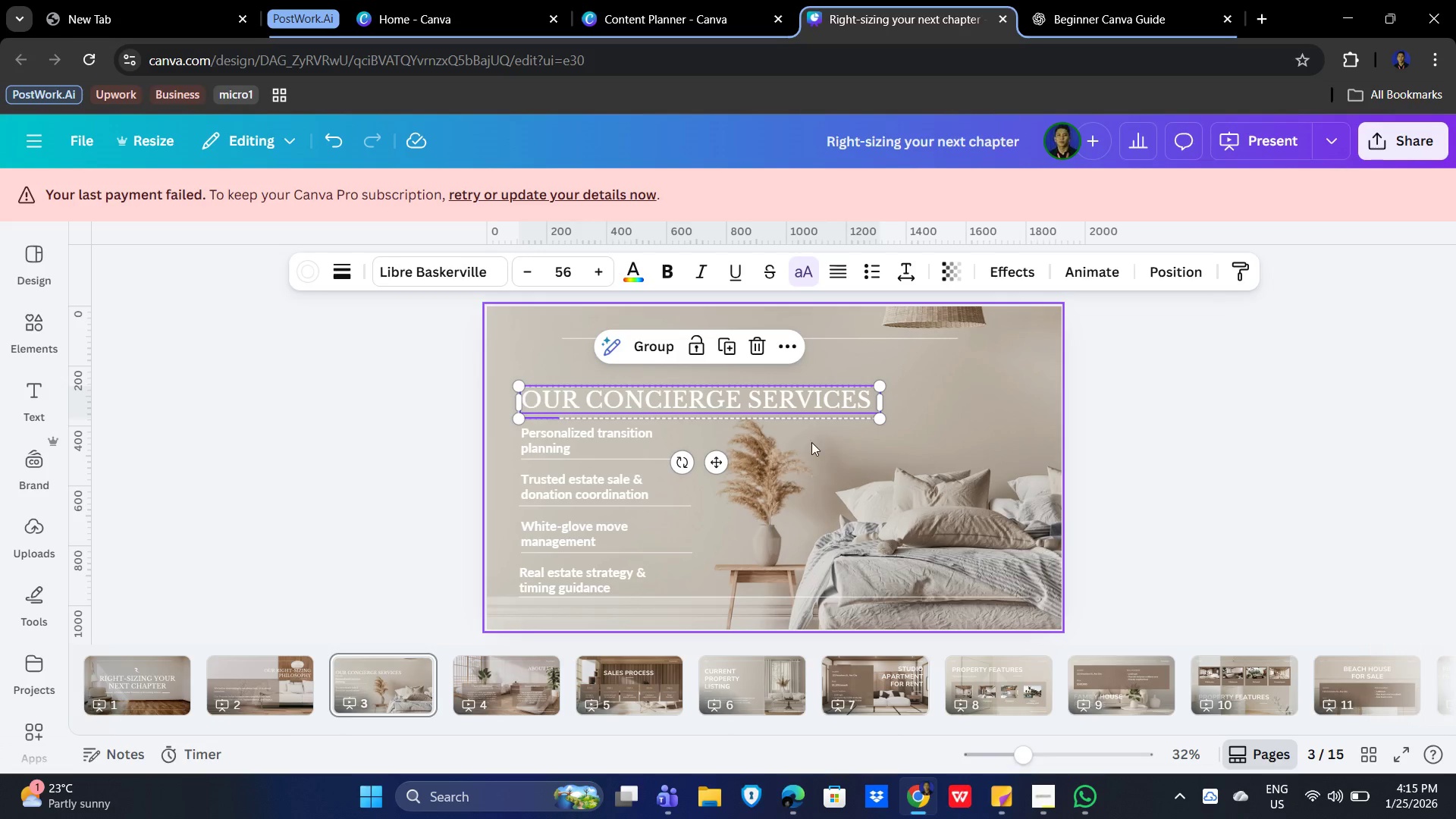 
hold_key(key=ArrowUp, duration=1.5)
 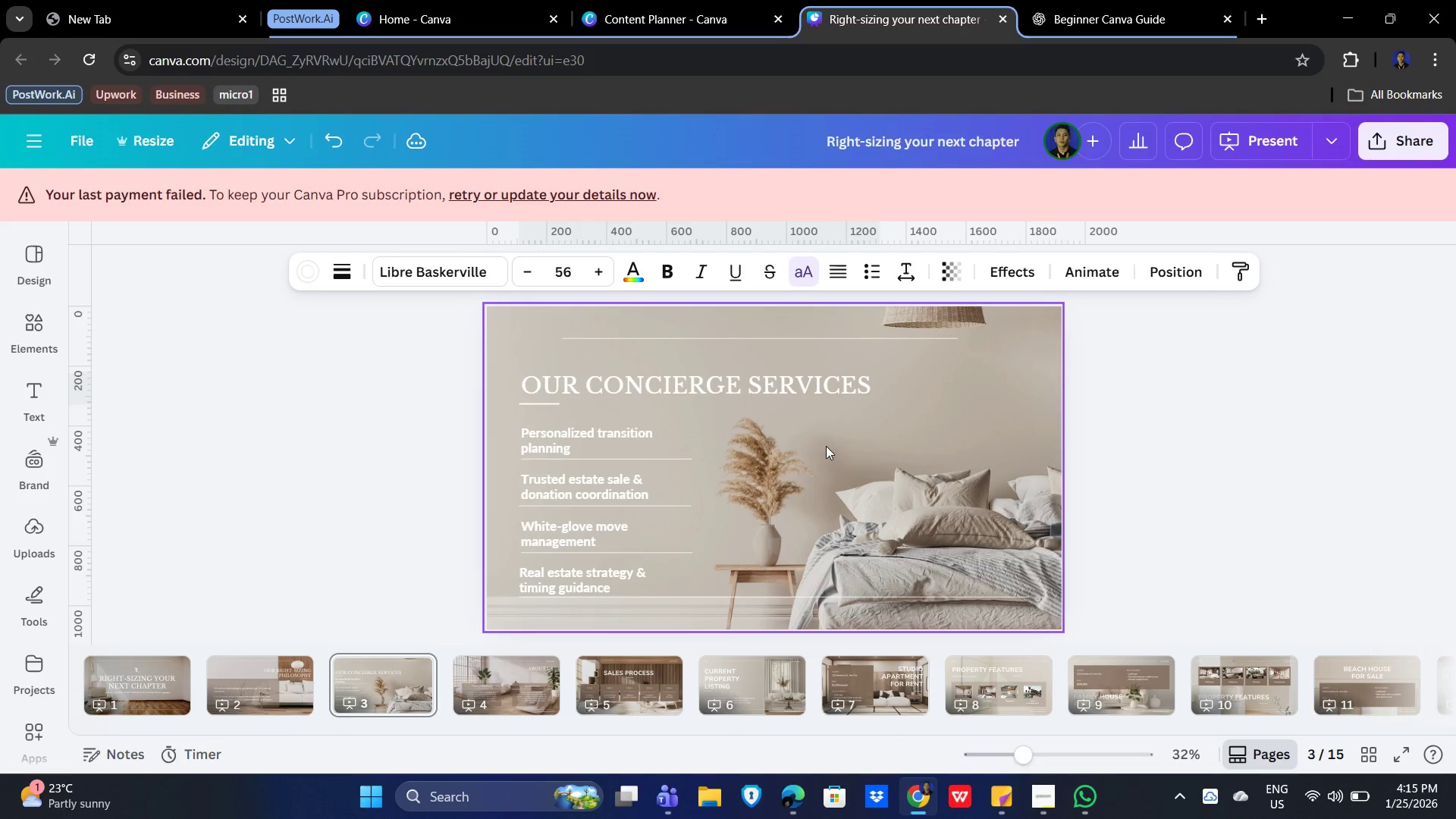 
hold_key(key=ArrowUp, duration=1.25)
 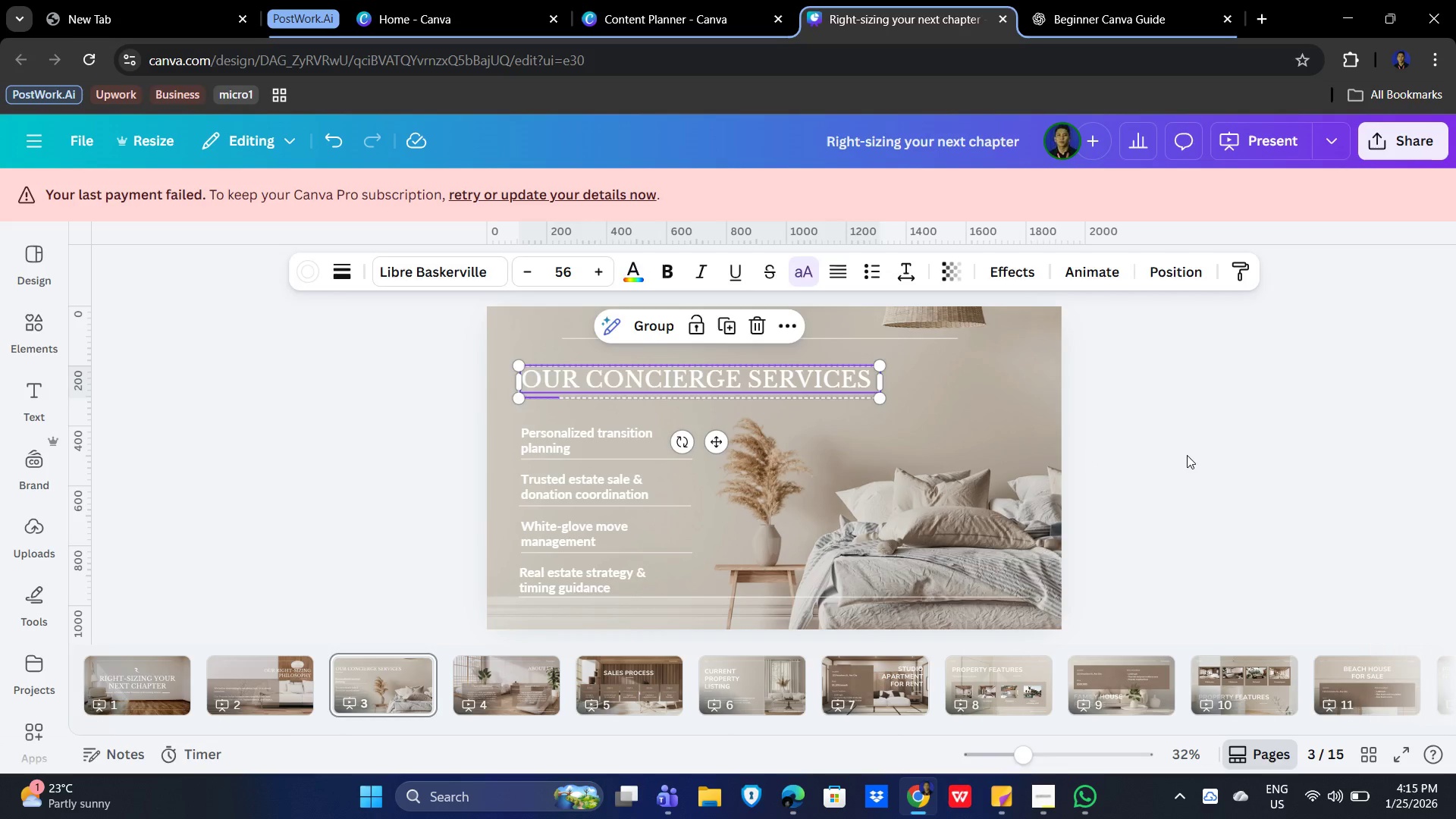 
double_click([1209, 487])
 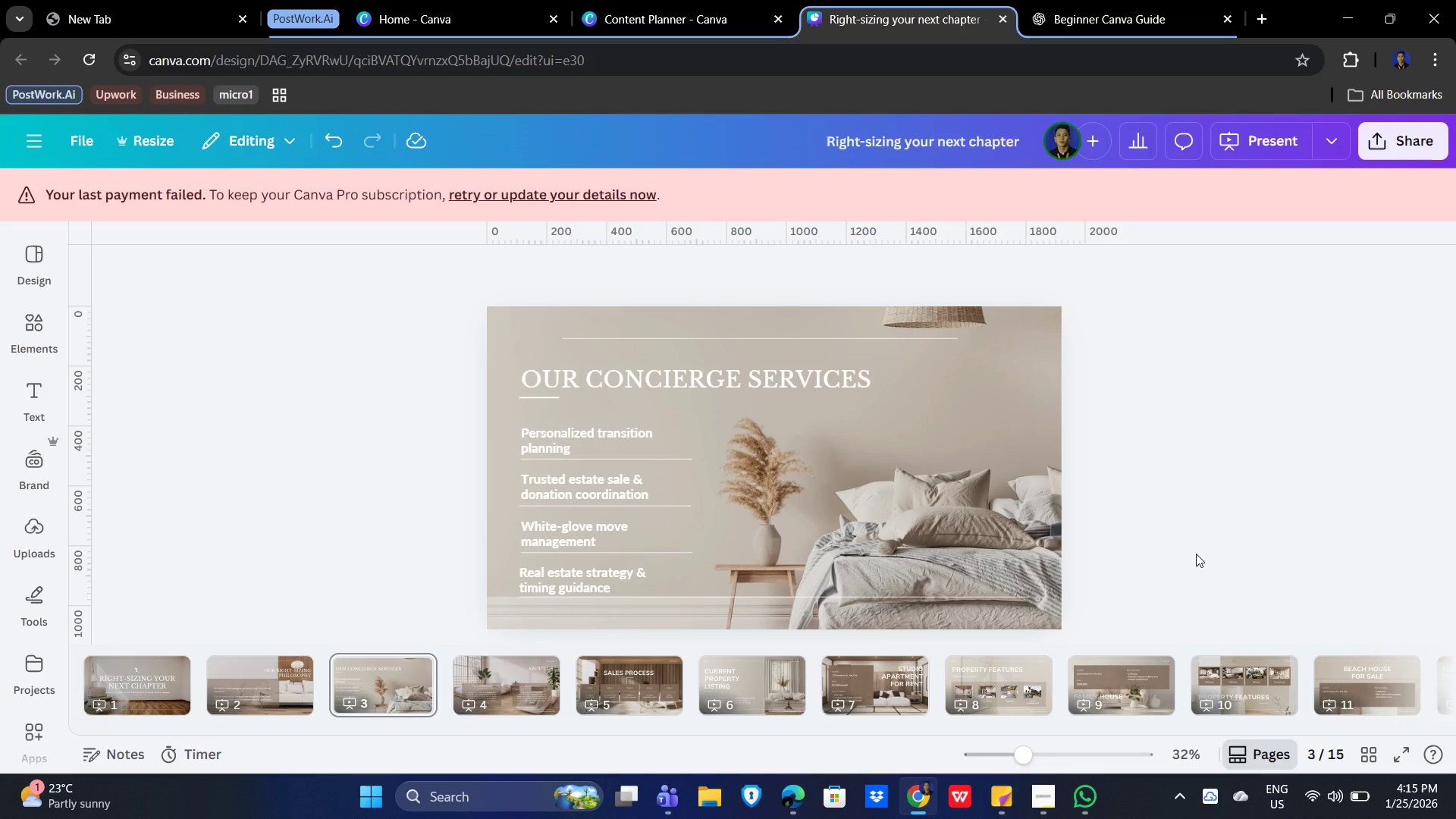 
wait(12.39)
 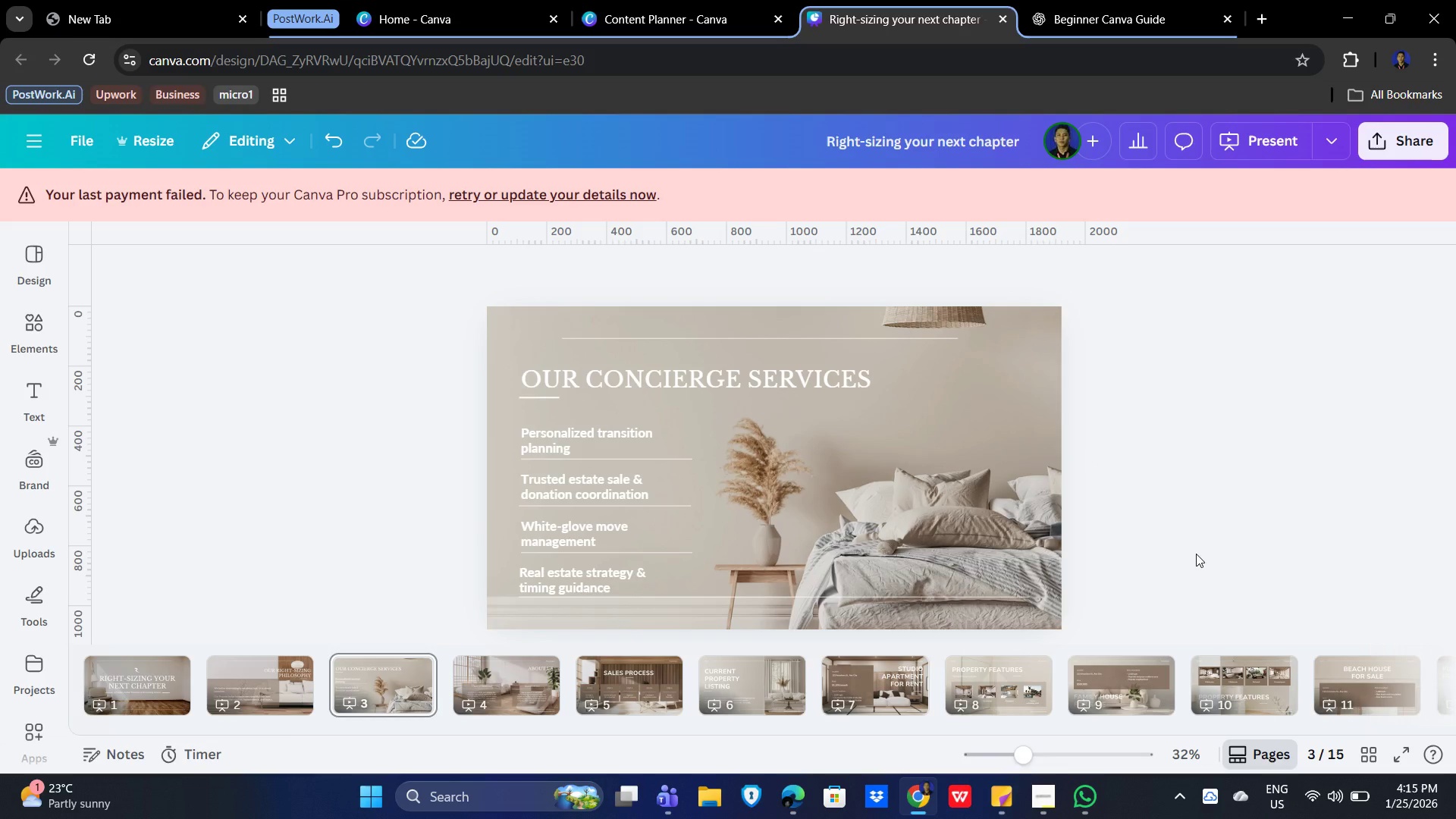 
left_click([1046, 802])